 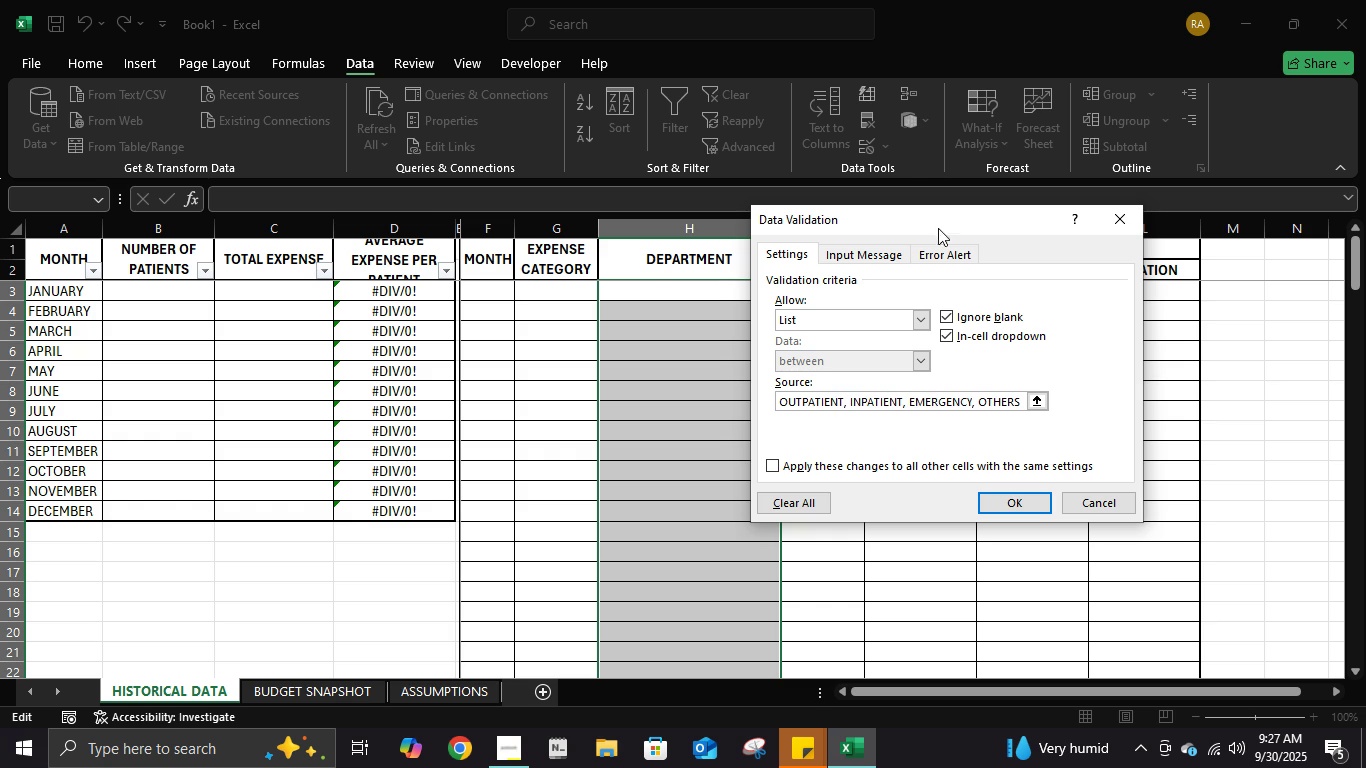 
left_click([1032, 499])
 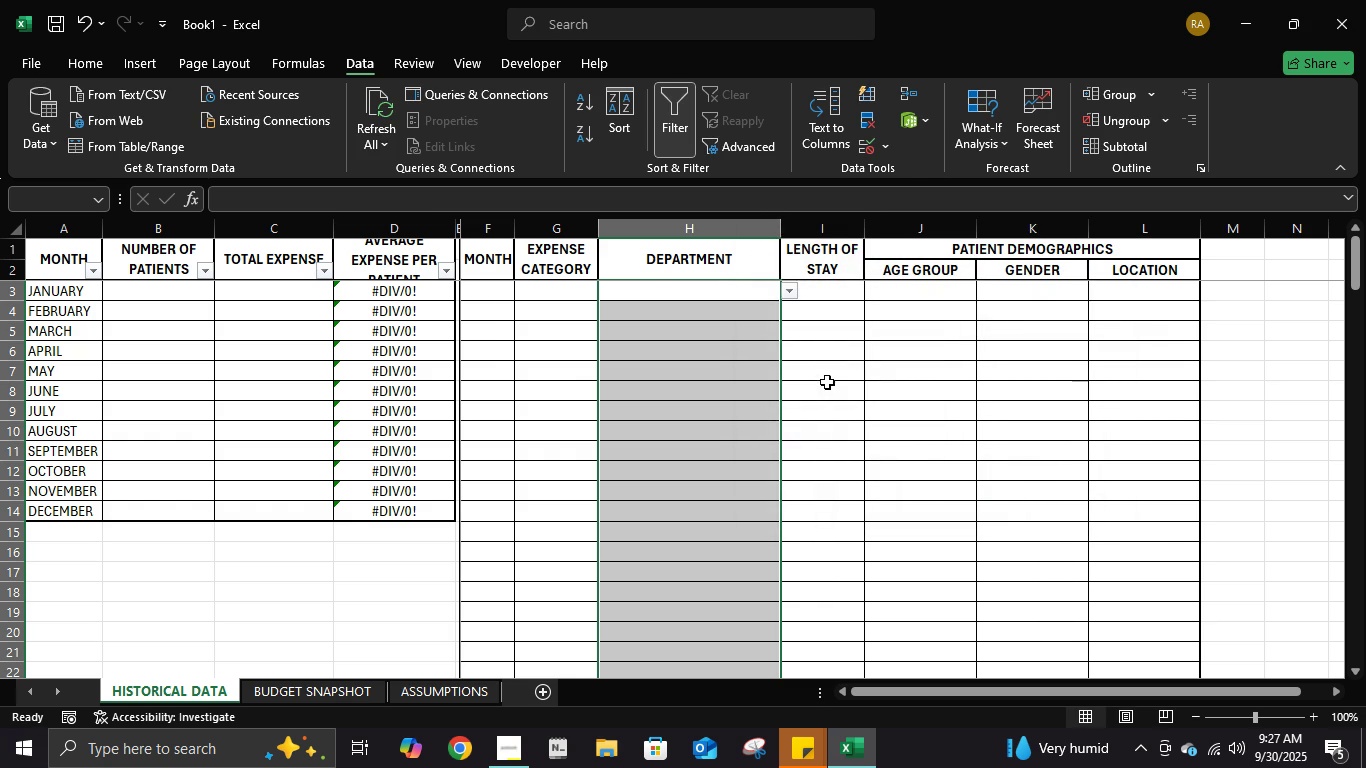 
left_click([827, 382])
 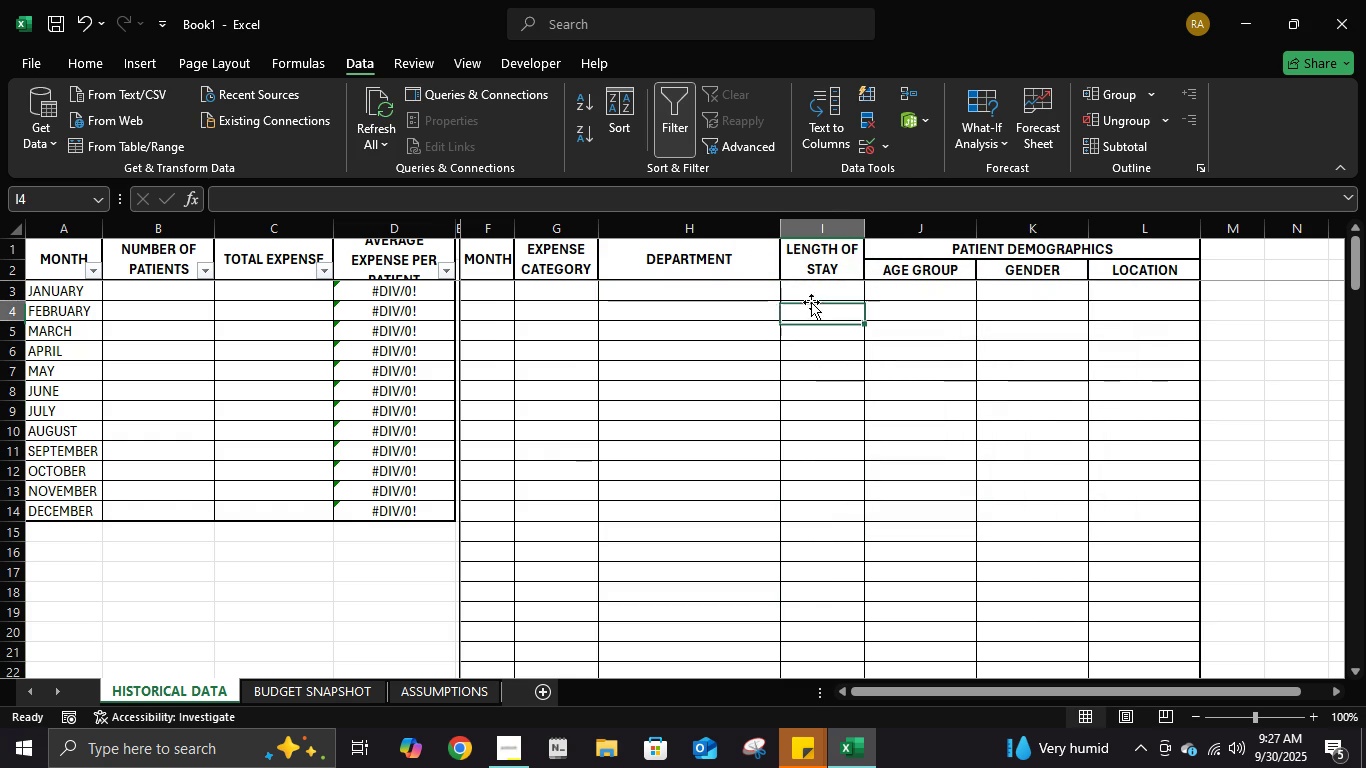 
left_click([811, 302])
 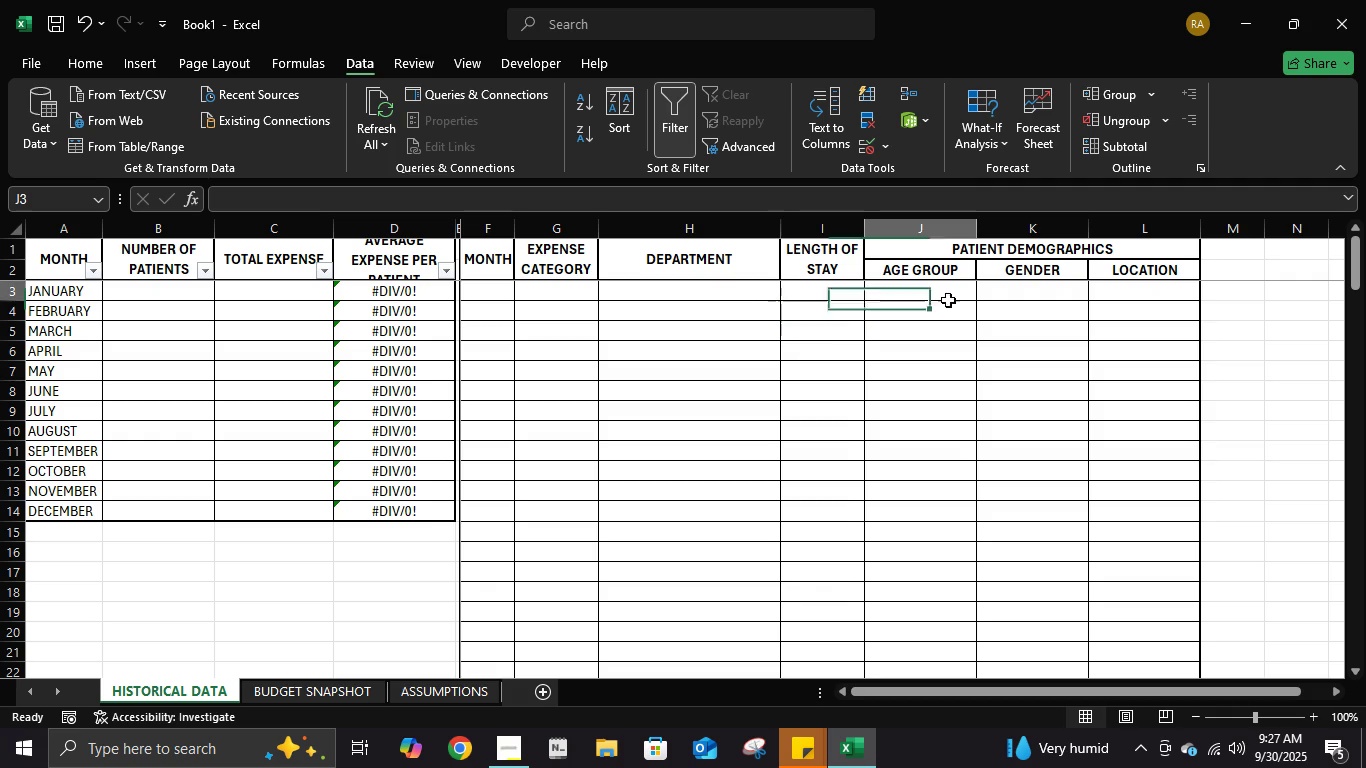 
left_click([948, 300])